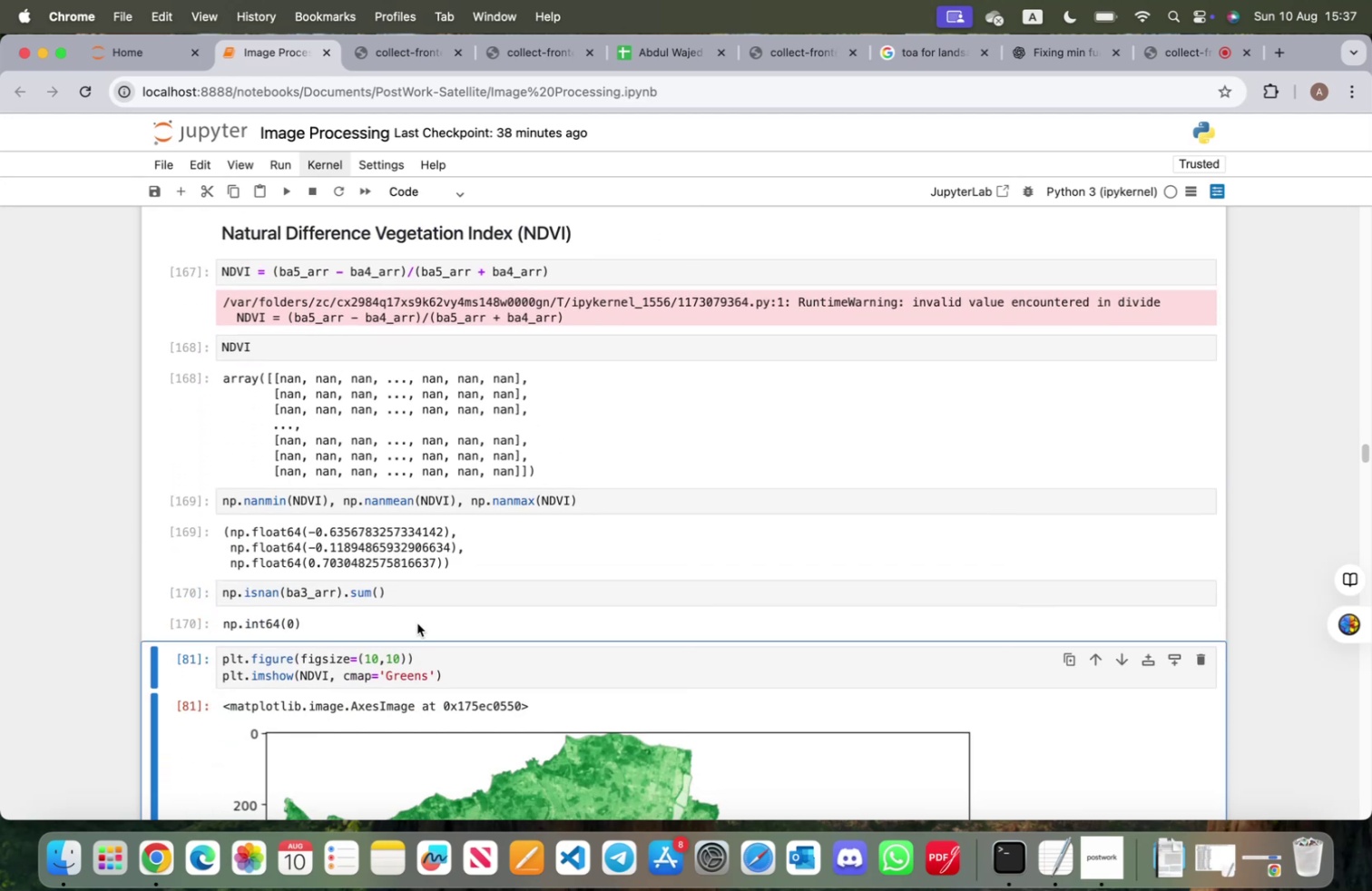 
key(Shift+ShiftRight)
 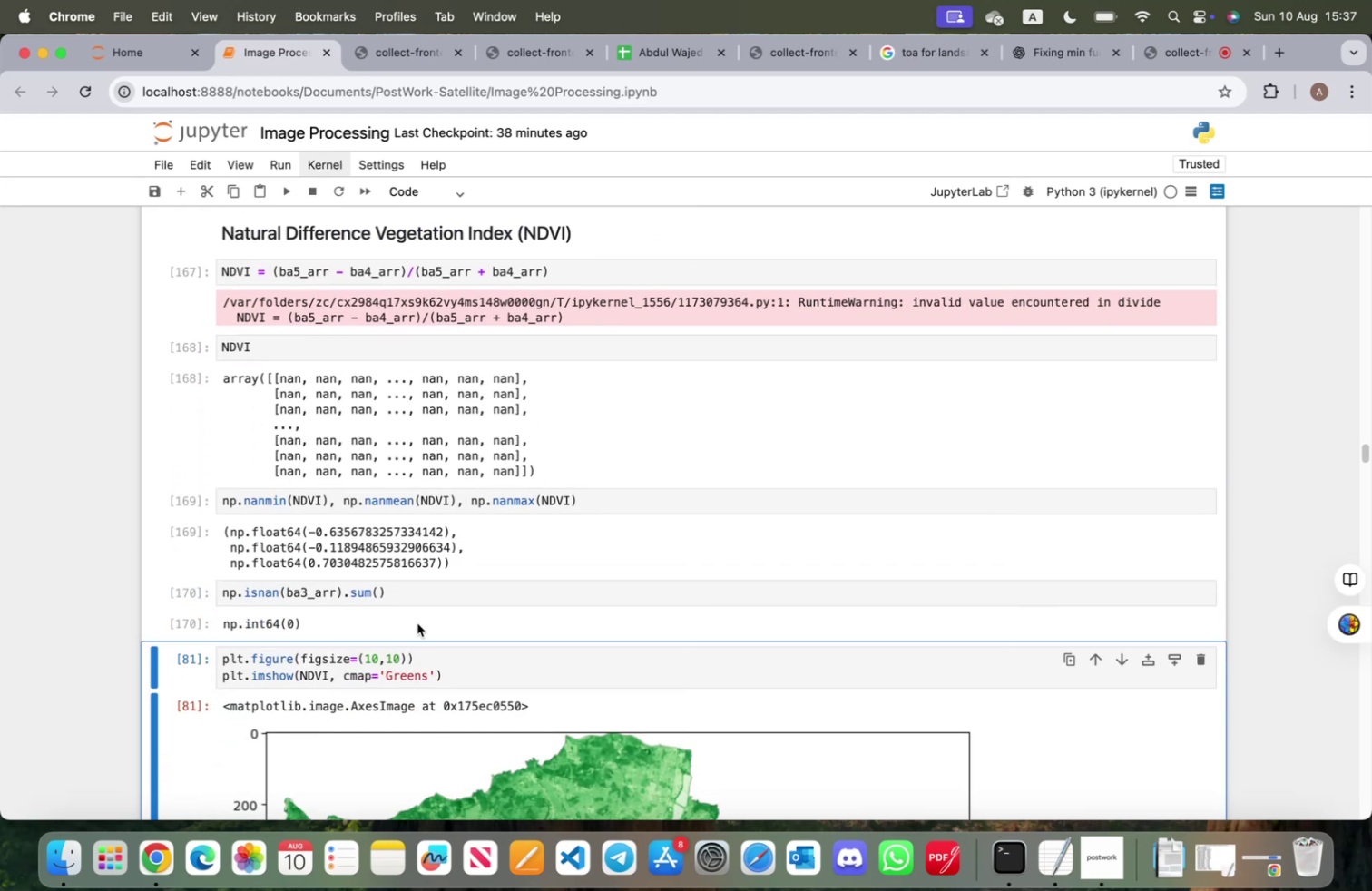 
key(Shift+Enter)
 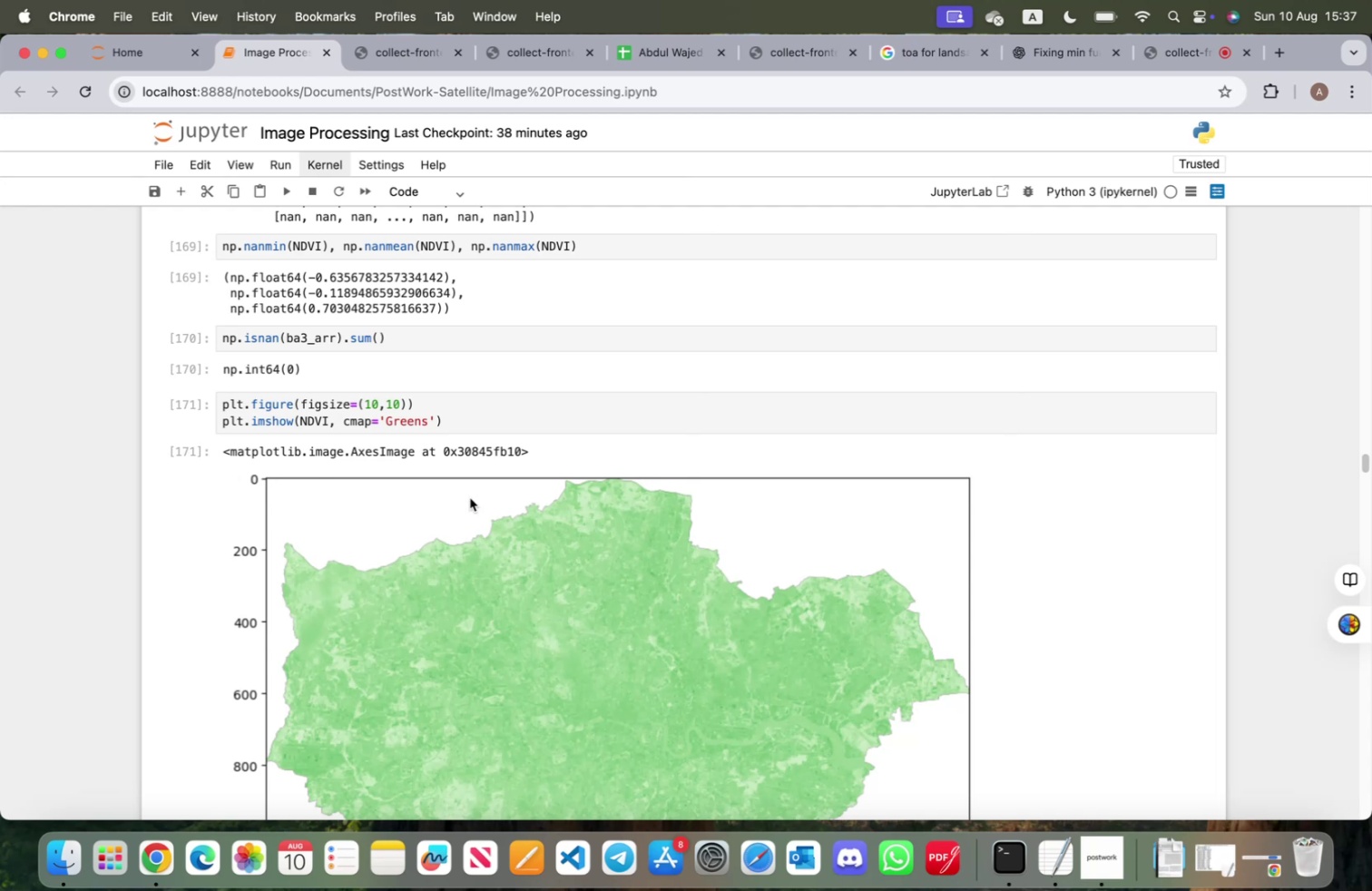 
scroll: coordinate [466, 533], scroll_direction: down, amount: 20.0
 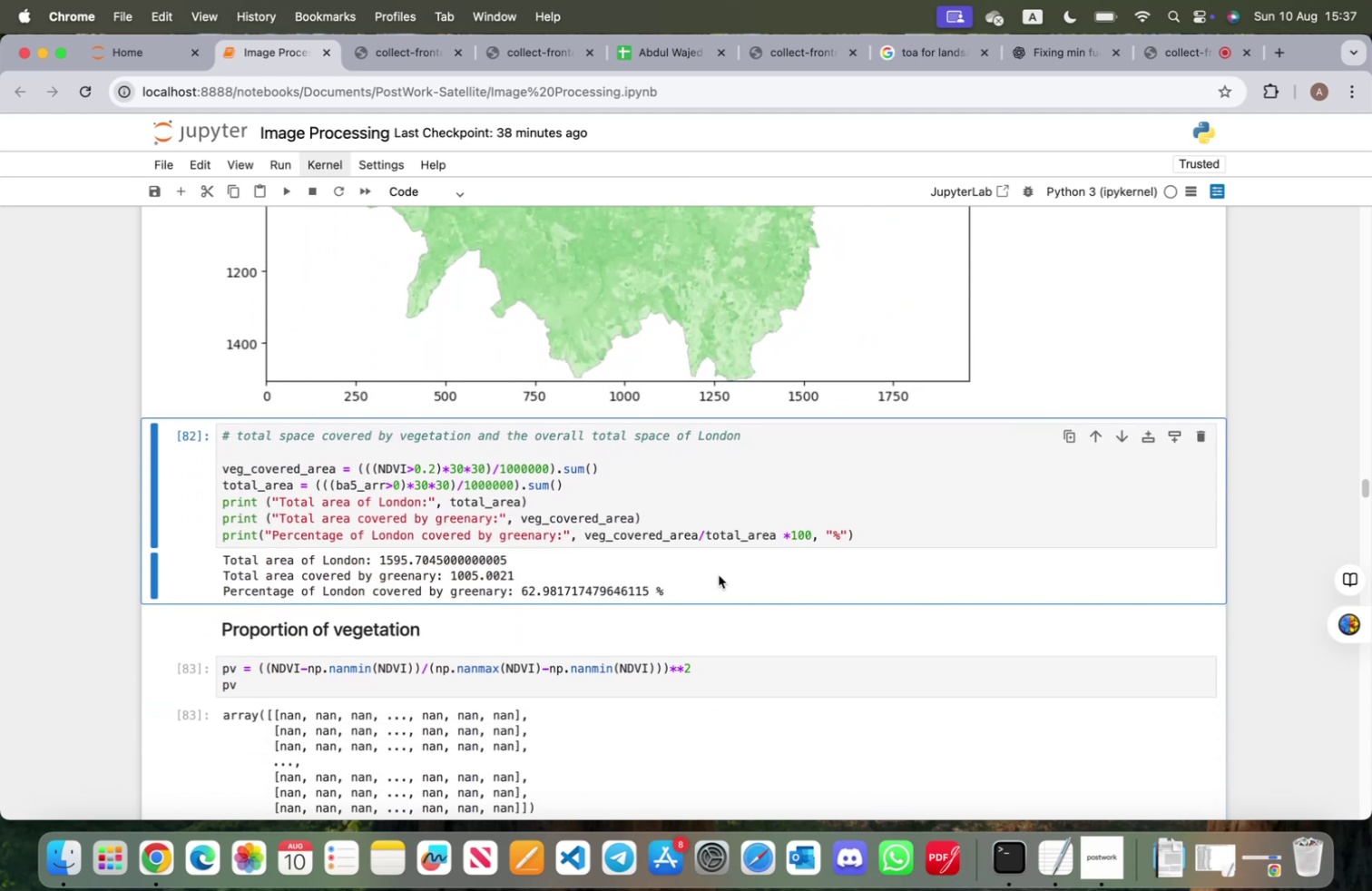 
key(Shift+Enter)
 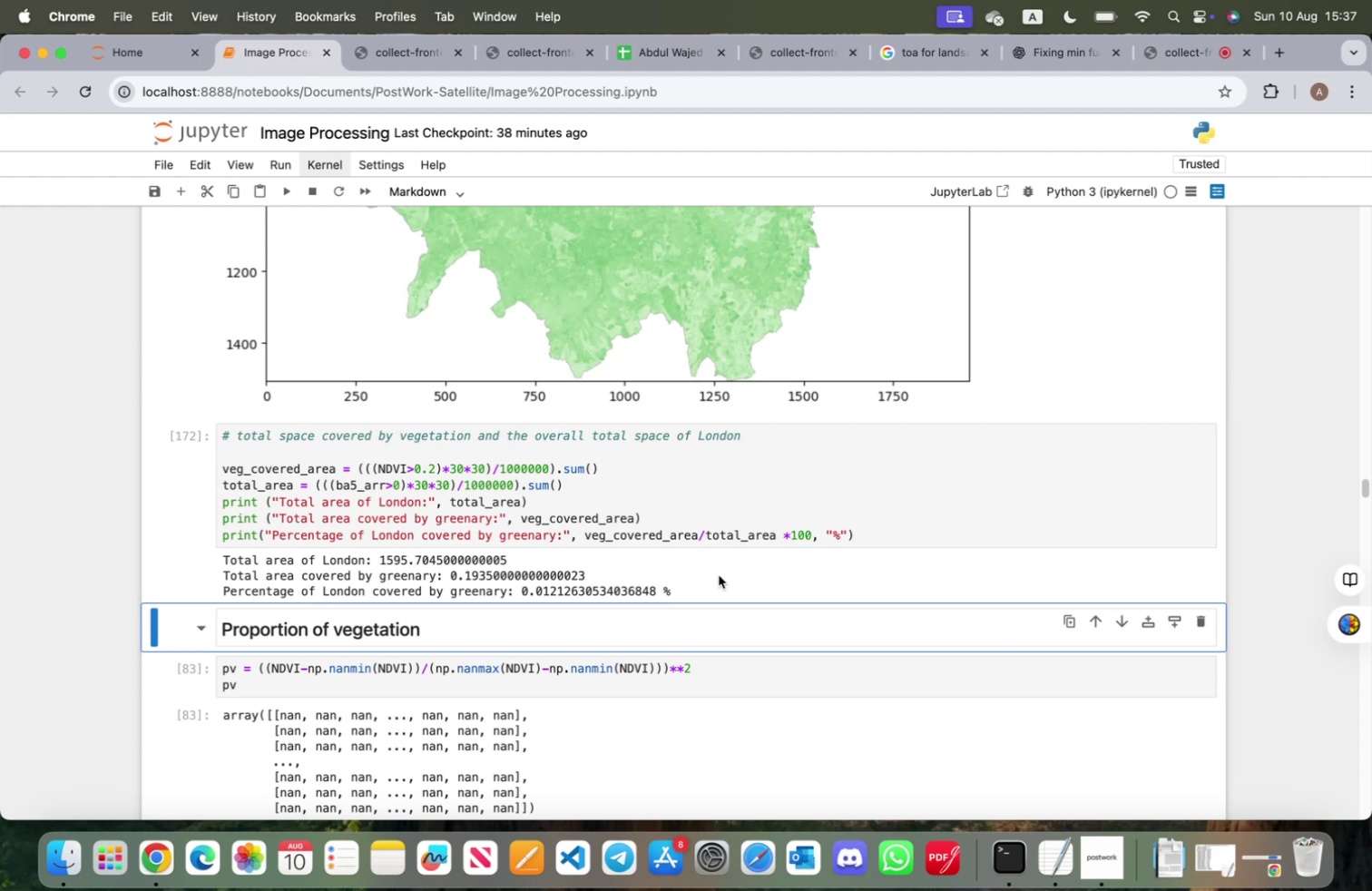 
wait(25.5)
 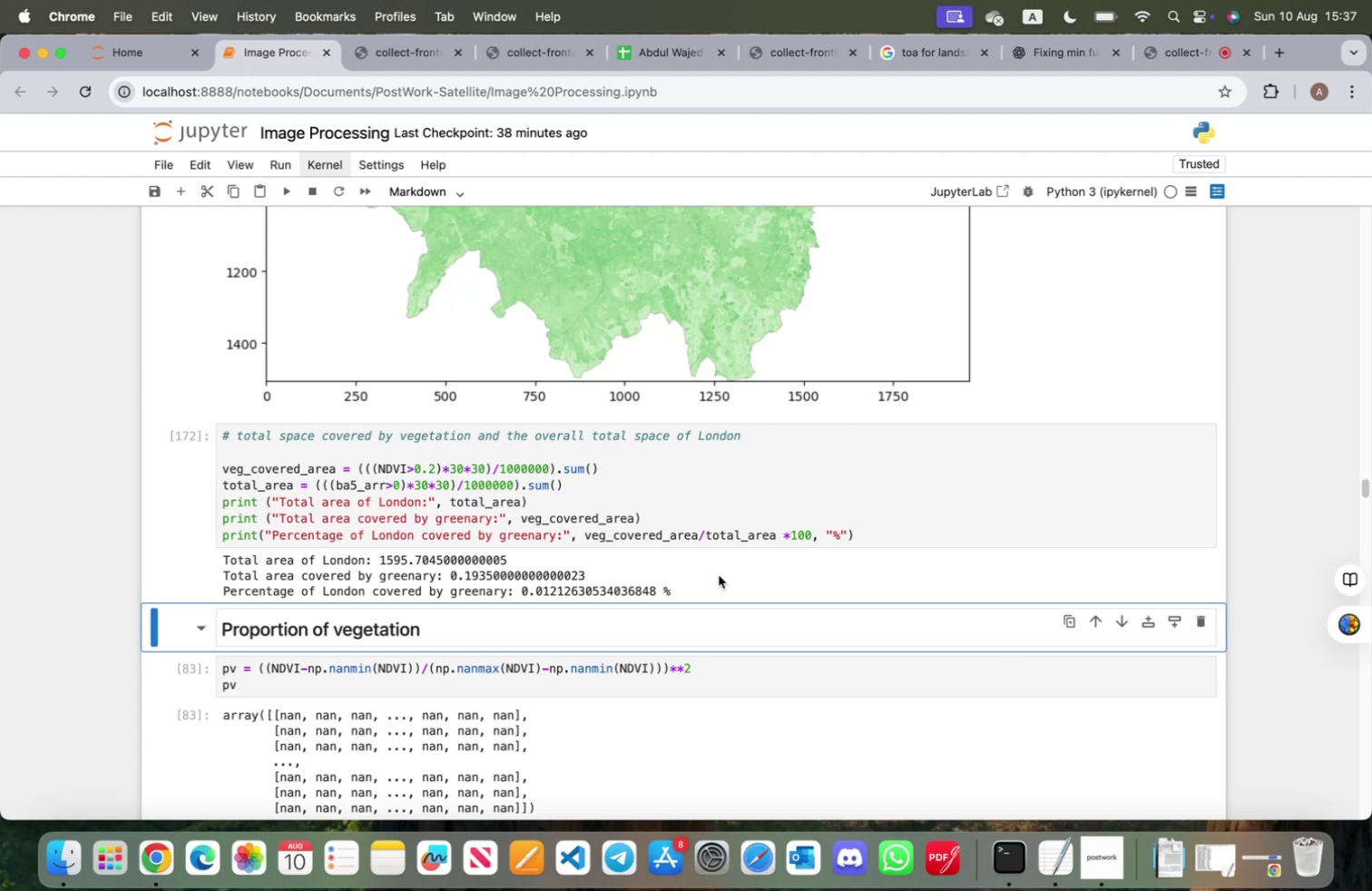 
scroll: coordinate [564, 650], scroll_direction: up, amount: 41.0
 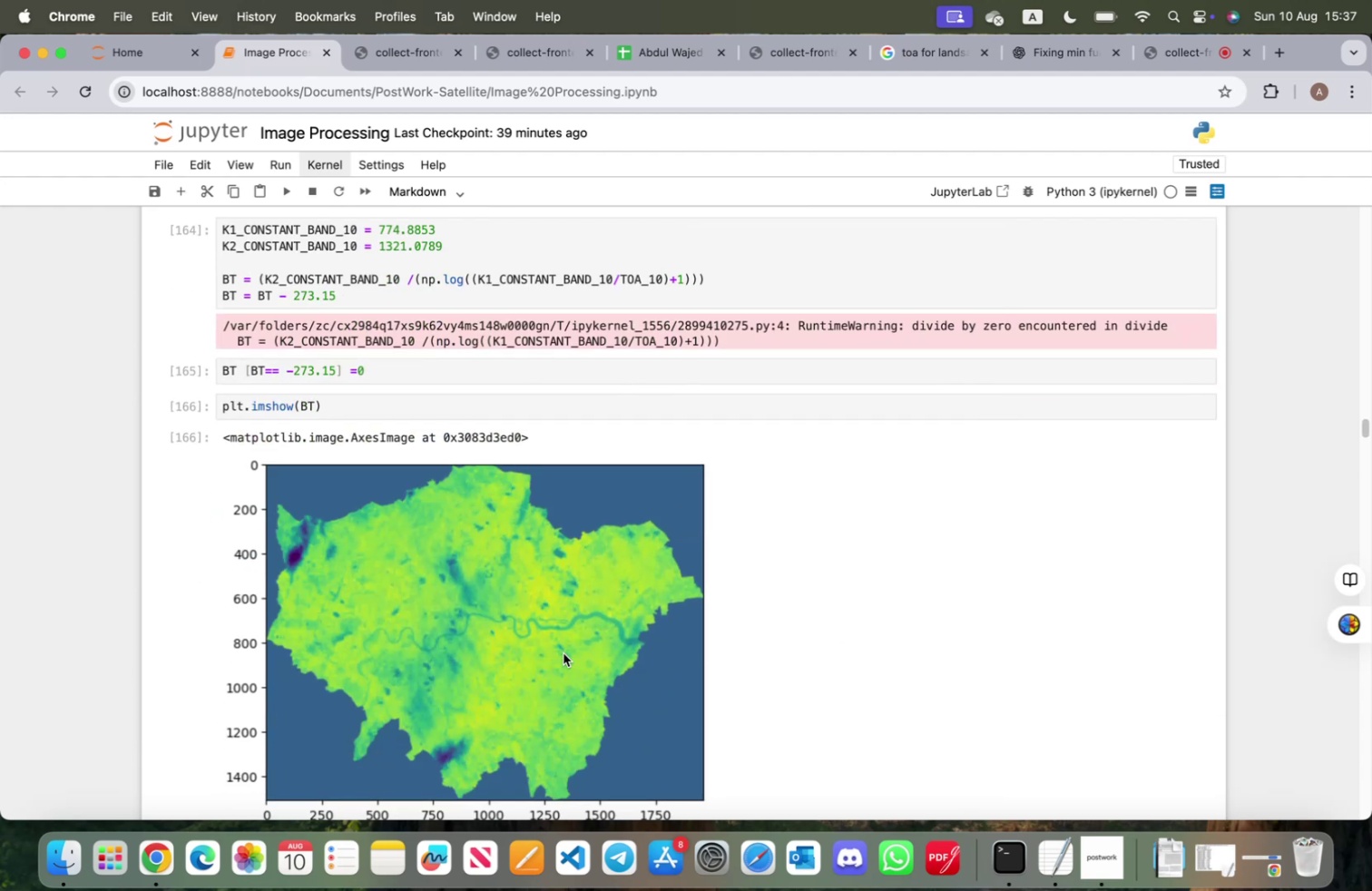 
scroll: coordinate [564, 653], scroll_direction: down, amount: 7.0
 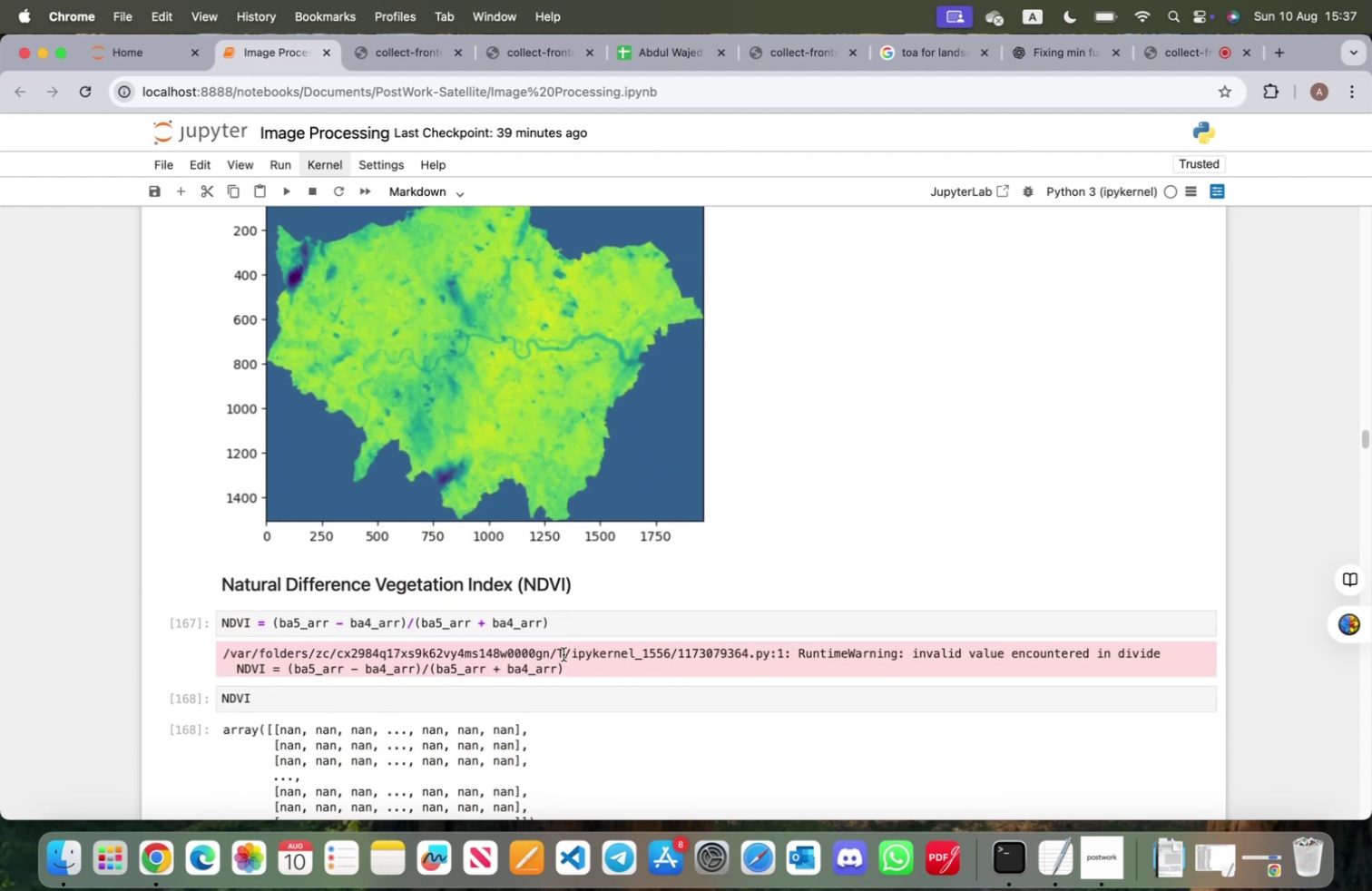 
scroll: coordinate [564, 654], scroll_direction: up, amount: 56.0
 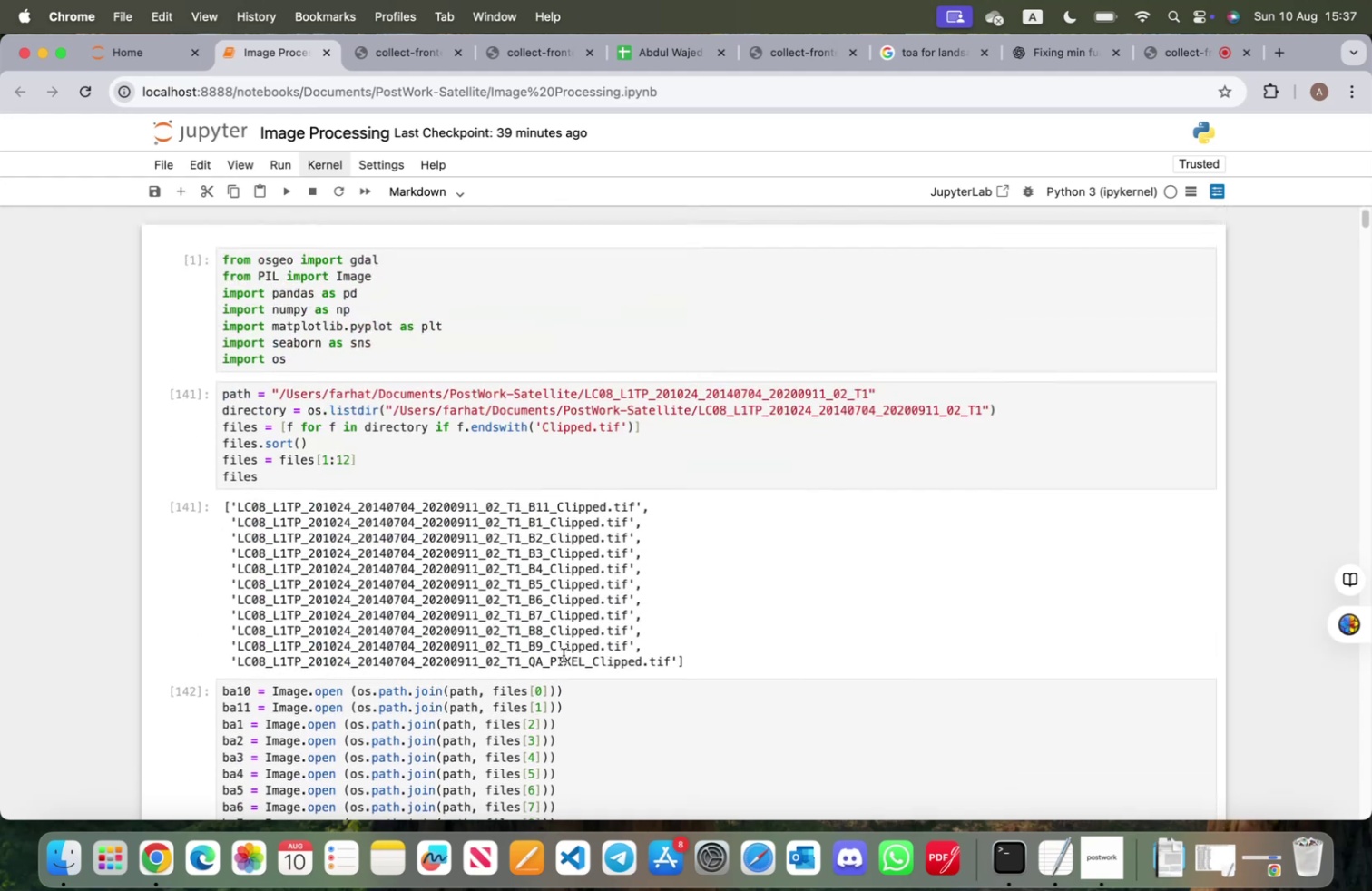 
scroll: coordinate [564, 654], scroll_direction: down, amount: 4.0
 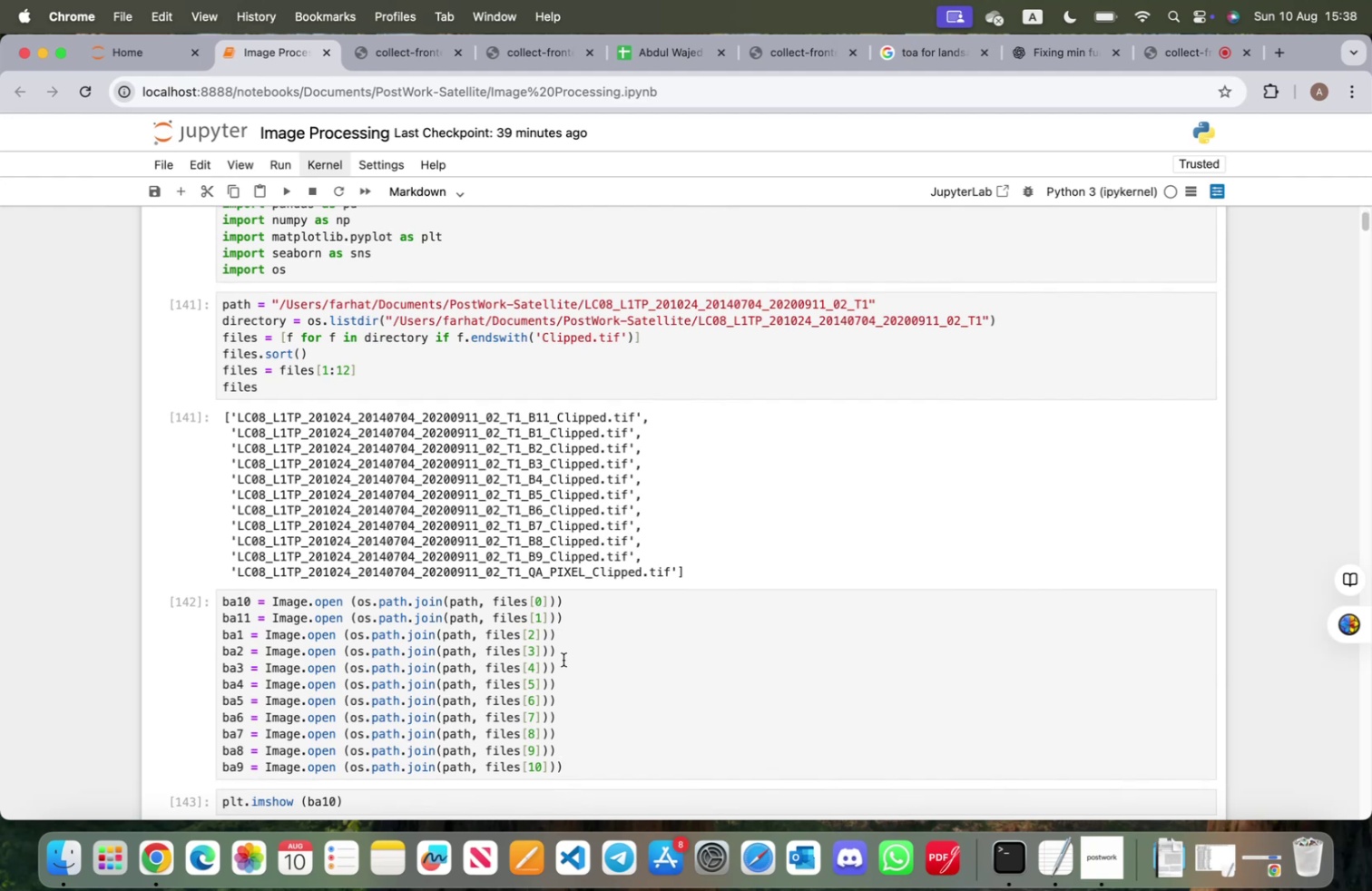 
wait(12.54)
 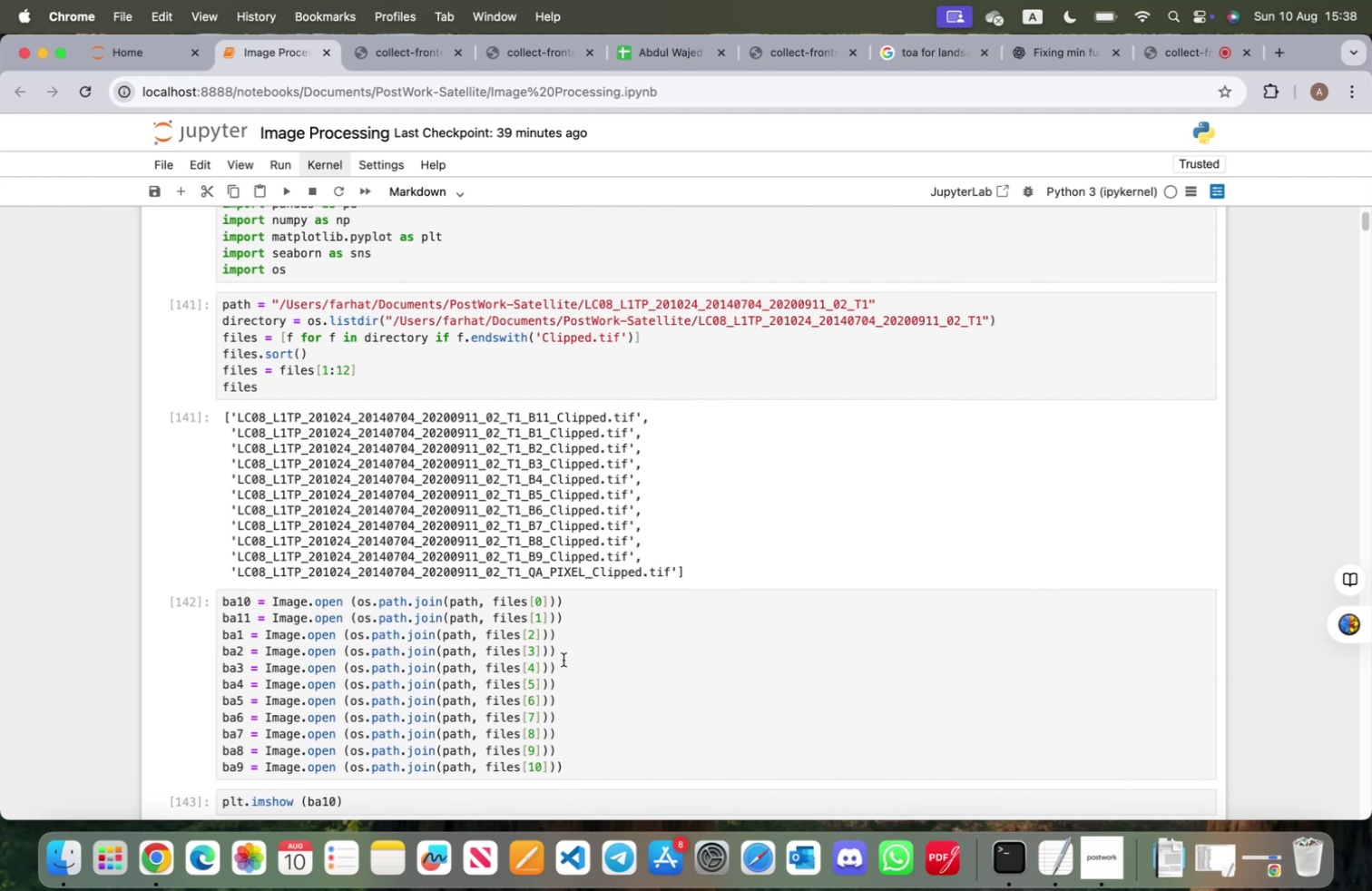 
scroll: coordinate [607, 719], scroll_direction: up, amount: 26.0
 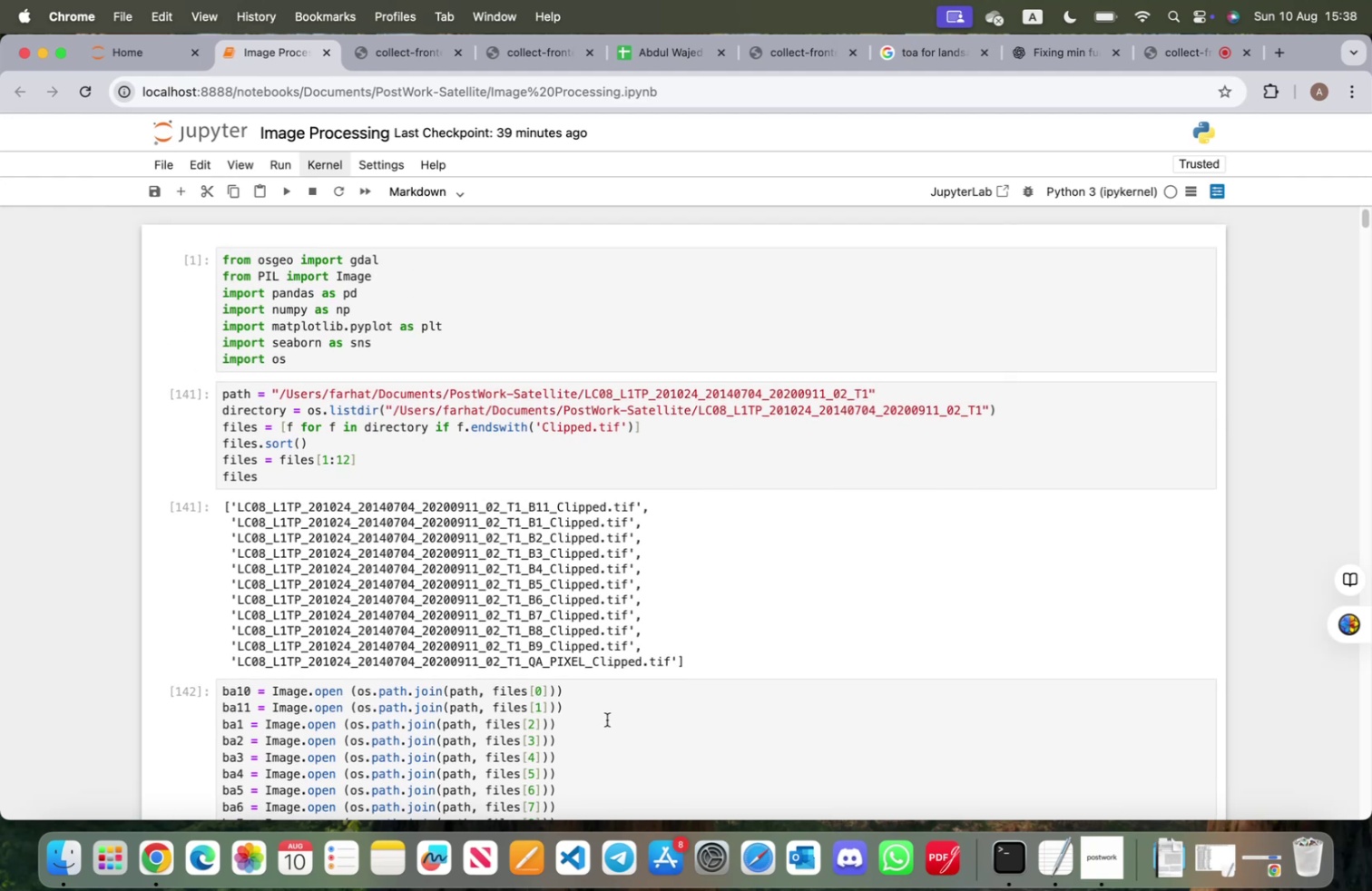 
scroll: coordinate [608, 722], scroll_direction: down, amount: 34.0
 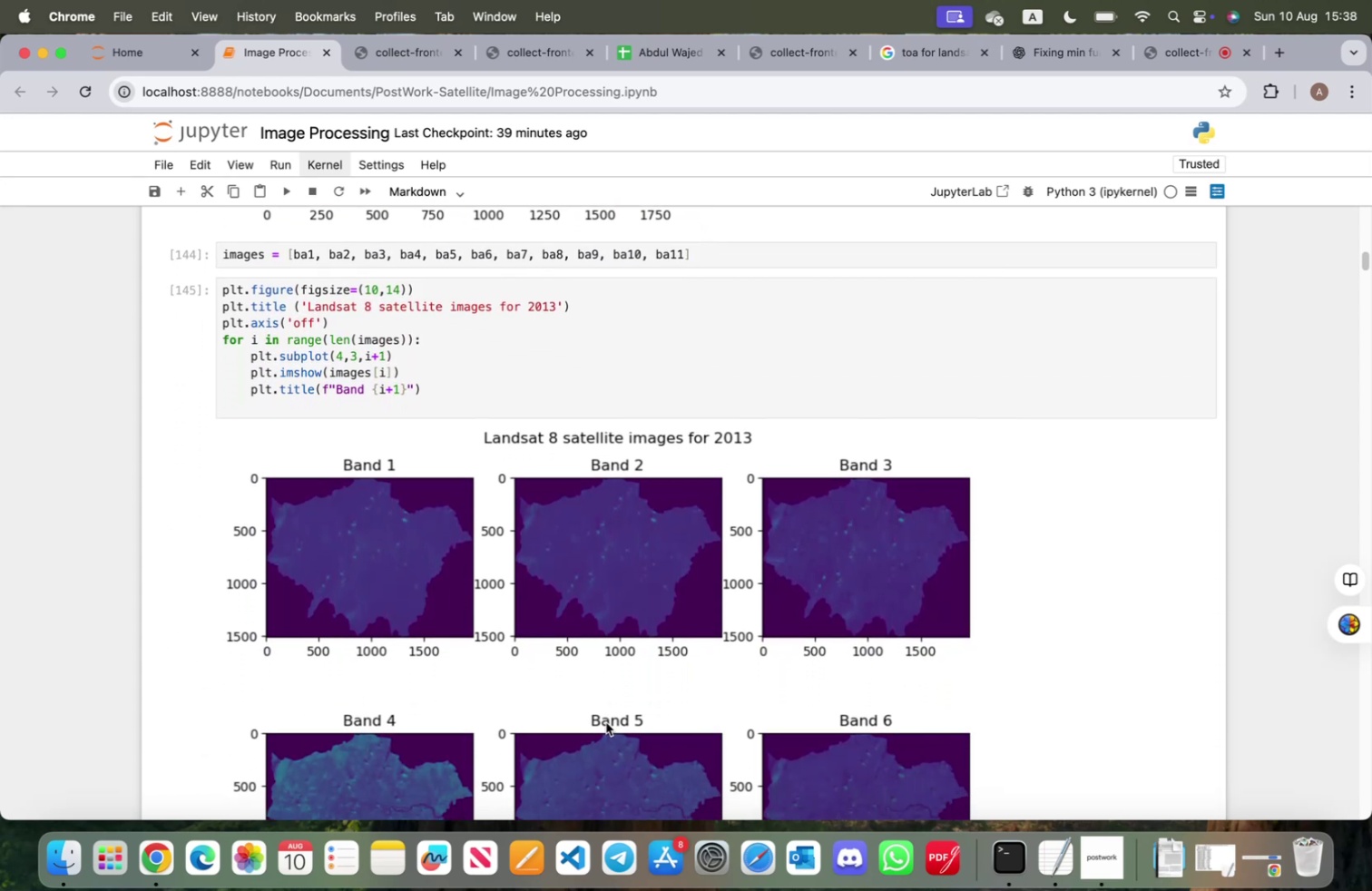 
wait(6.04)
 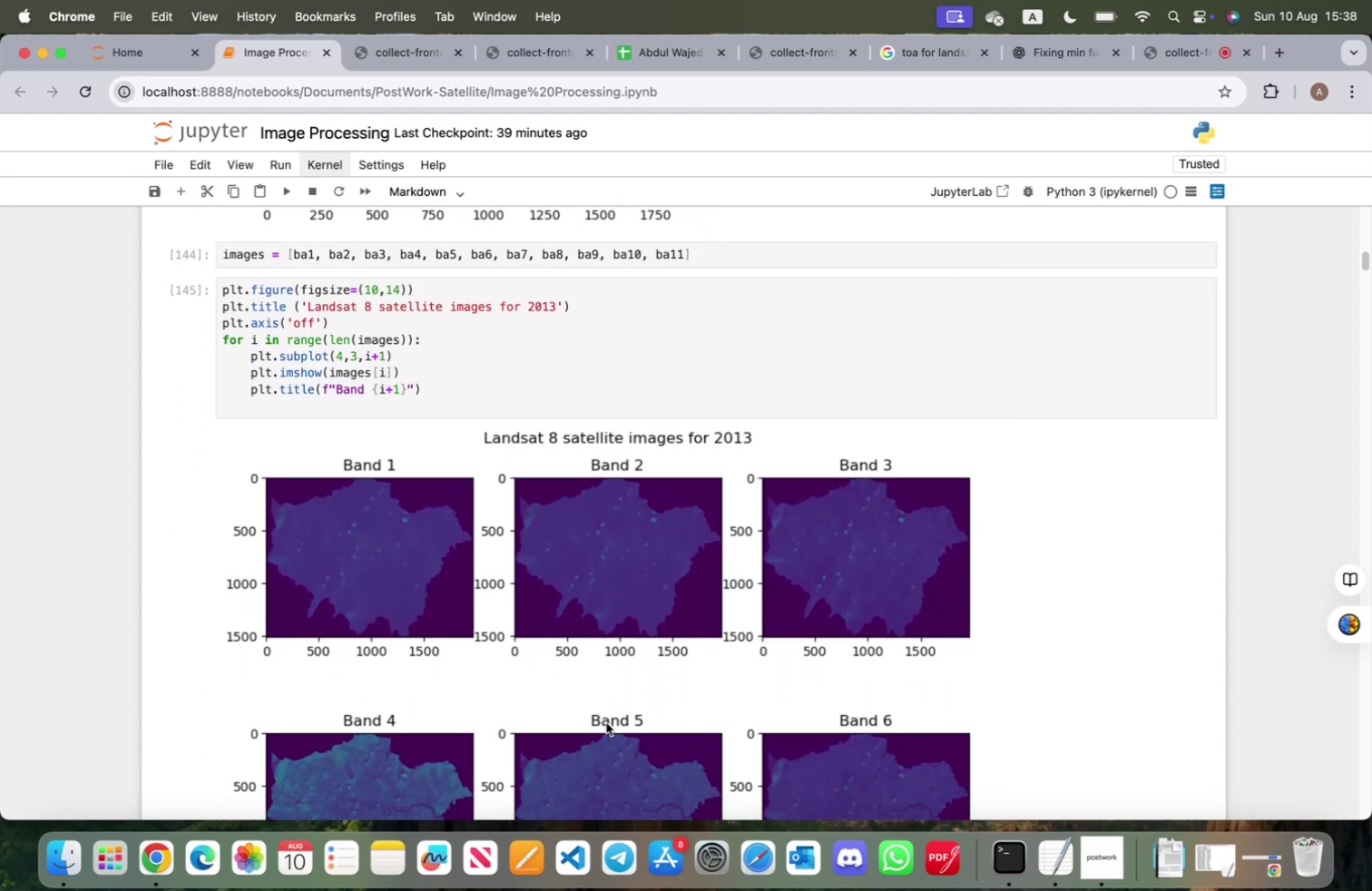 
scroll: coordinate [594, 726], scroll_direction: down, amount: 48.0
 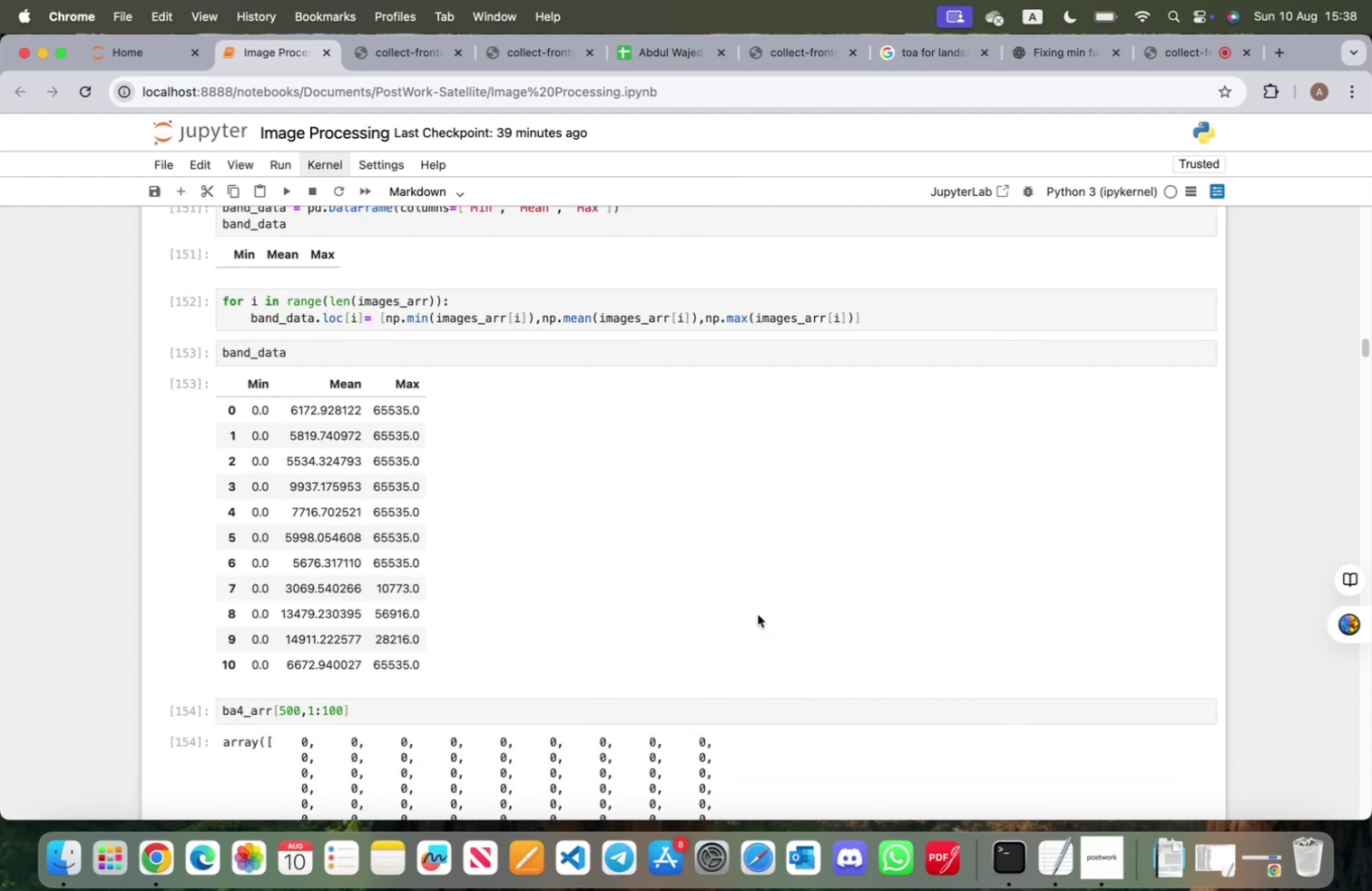 
wait(10.12)
 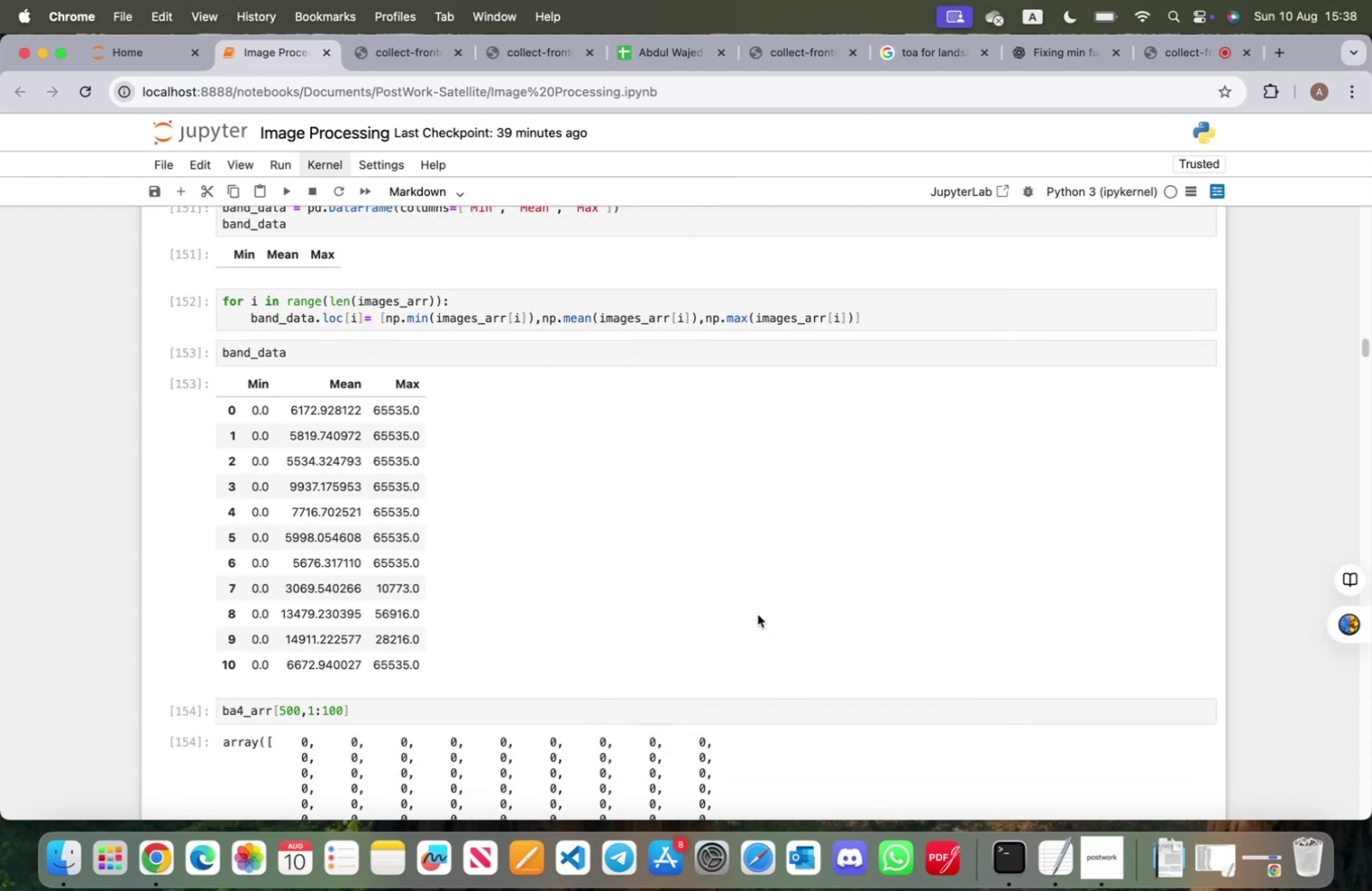 
scroll: coordinate [633, 593], scroll_direction: up, amount: 5.0
 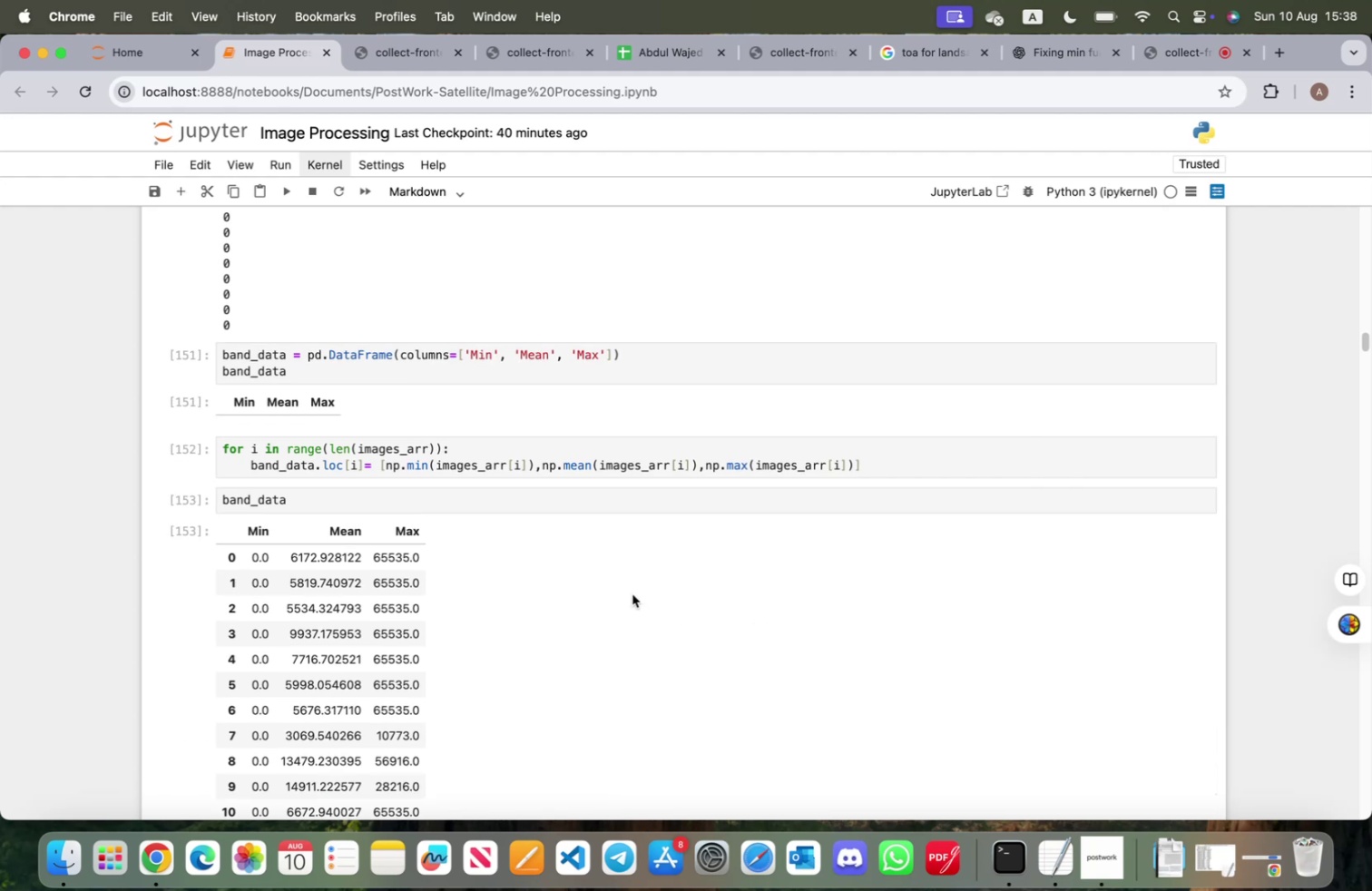 
scroll: coordinate [632, 596], scroll_direction: down, amount: 3.0
 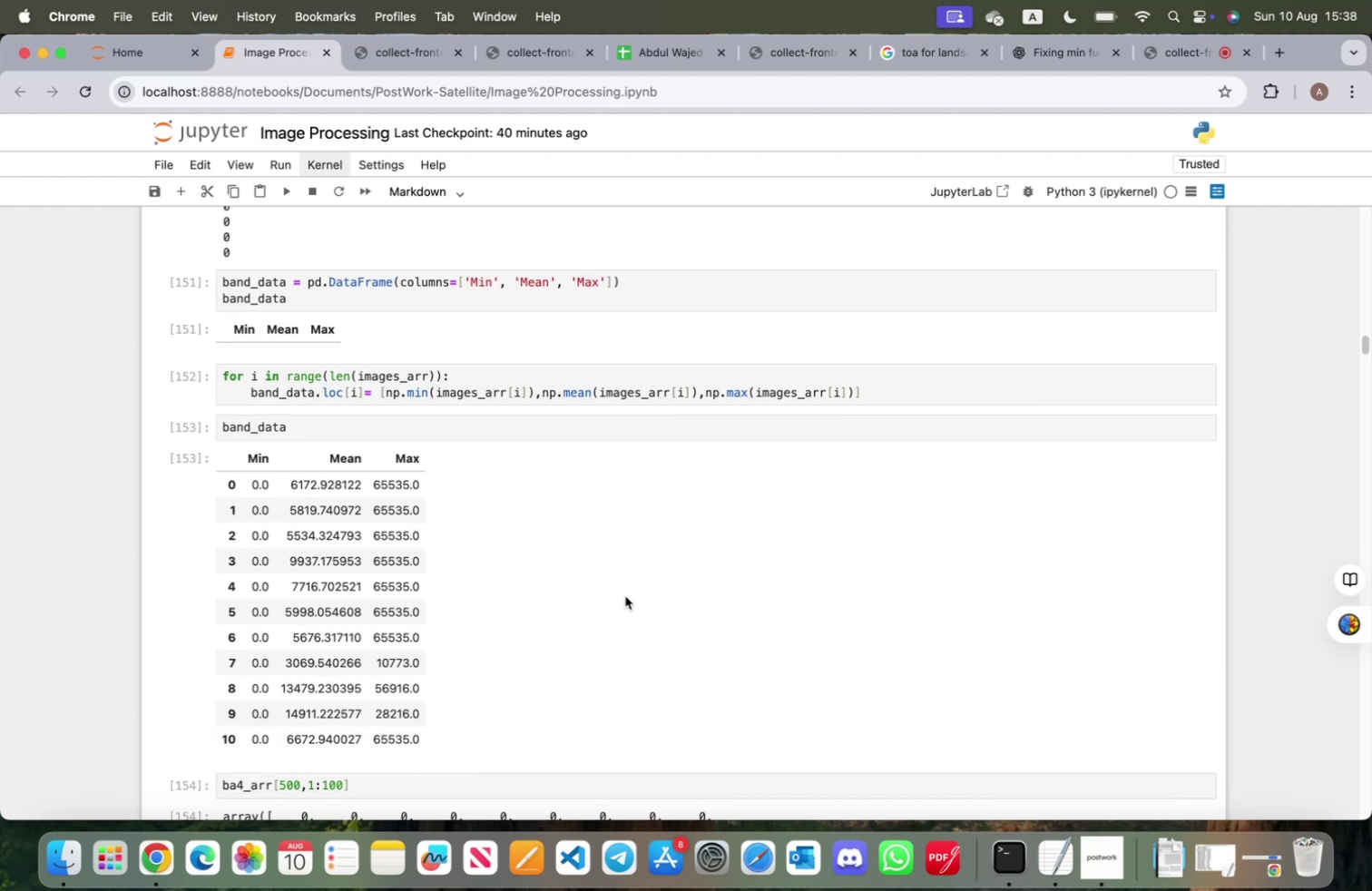 
wait(11.78)
 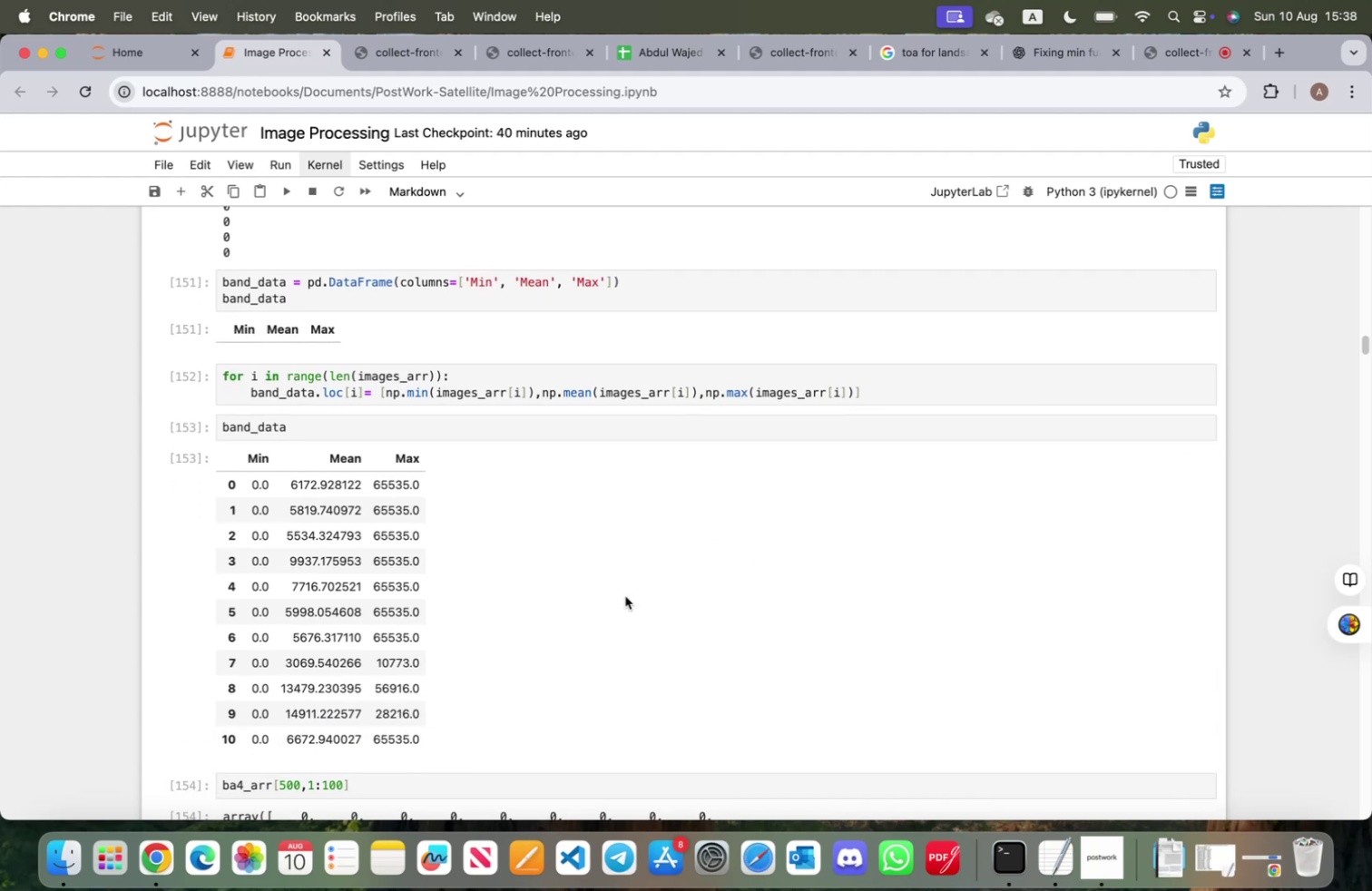 
scroll: coordinate [624, 596], scroll_direction: up, amount: 35.0
 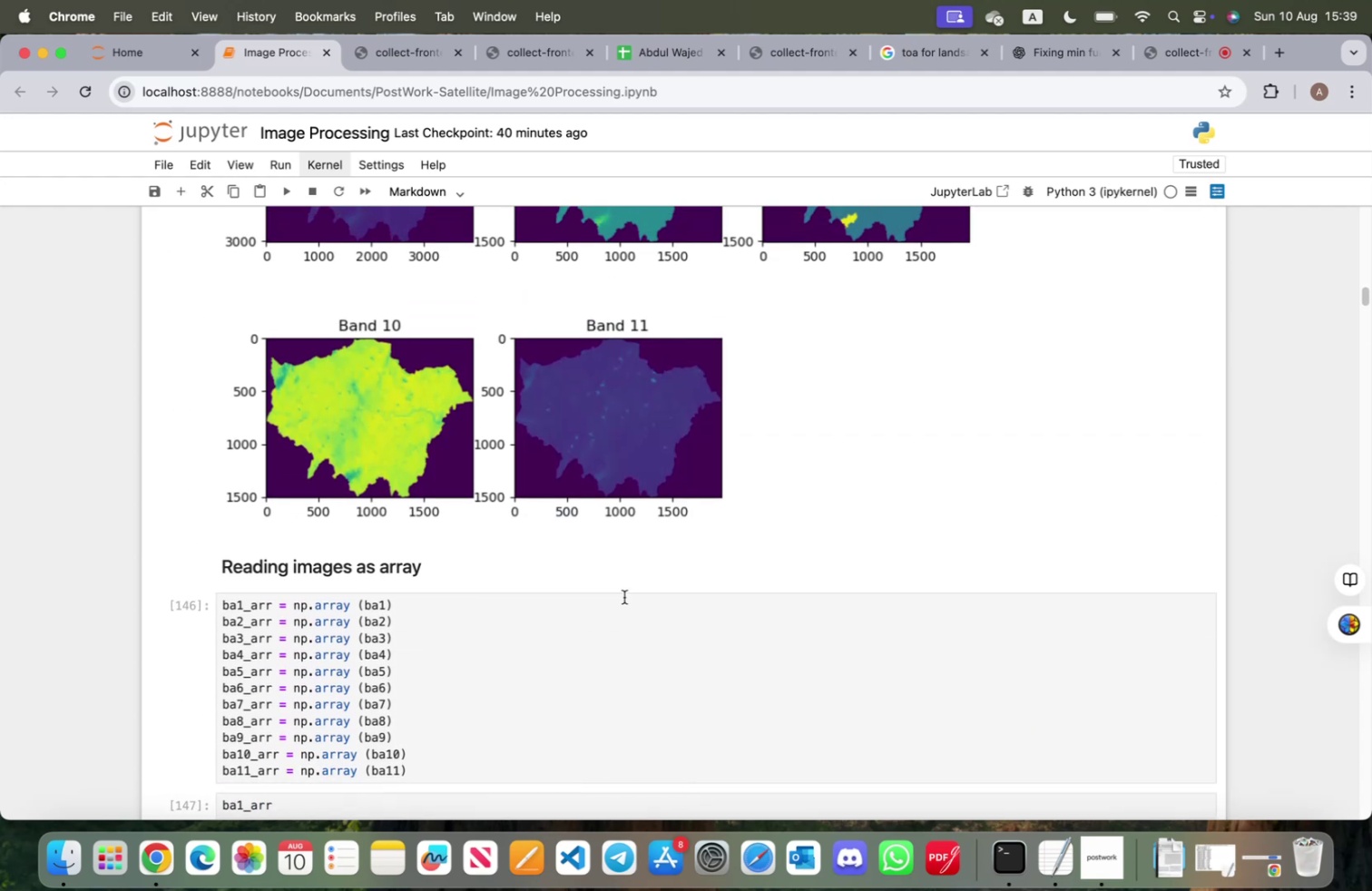 
scroll: coordinate [618, 596], scroll_direction: down, amount: 285.0
 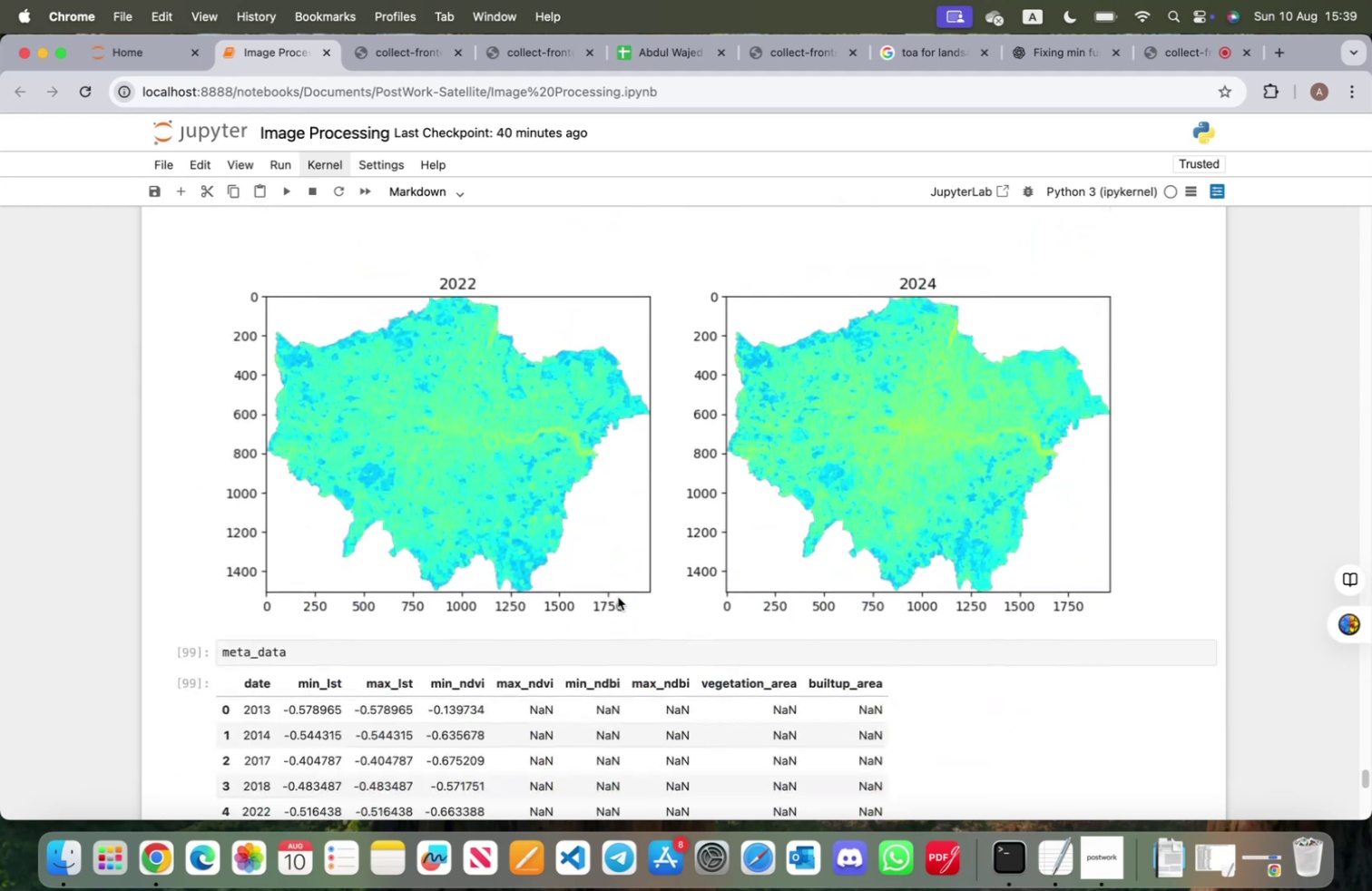 
scroll: coordinate [619, 595], scroll_direction: up, amount: 12.0
 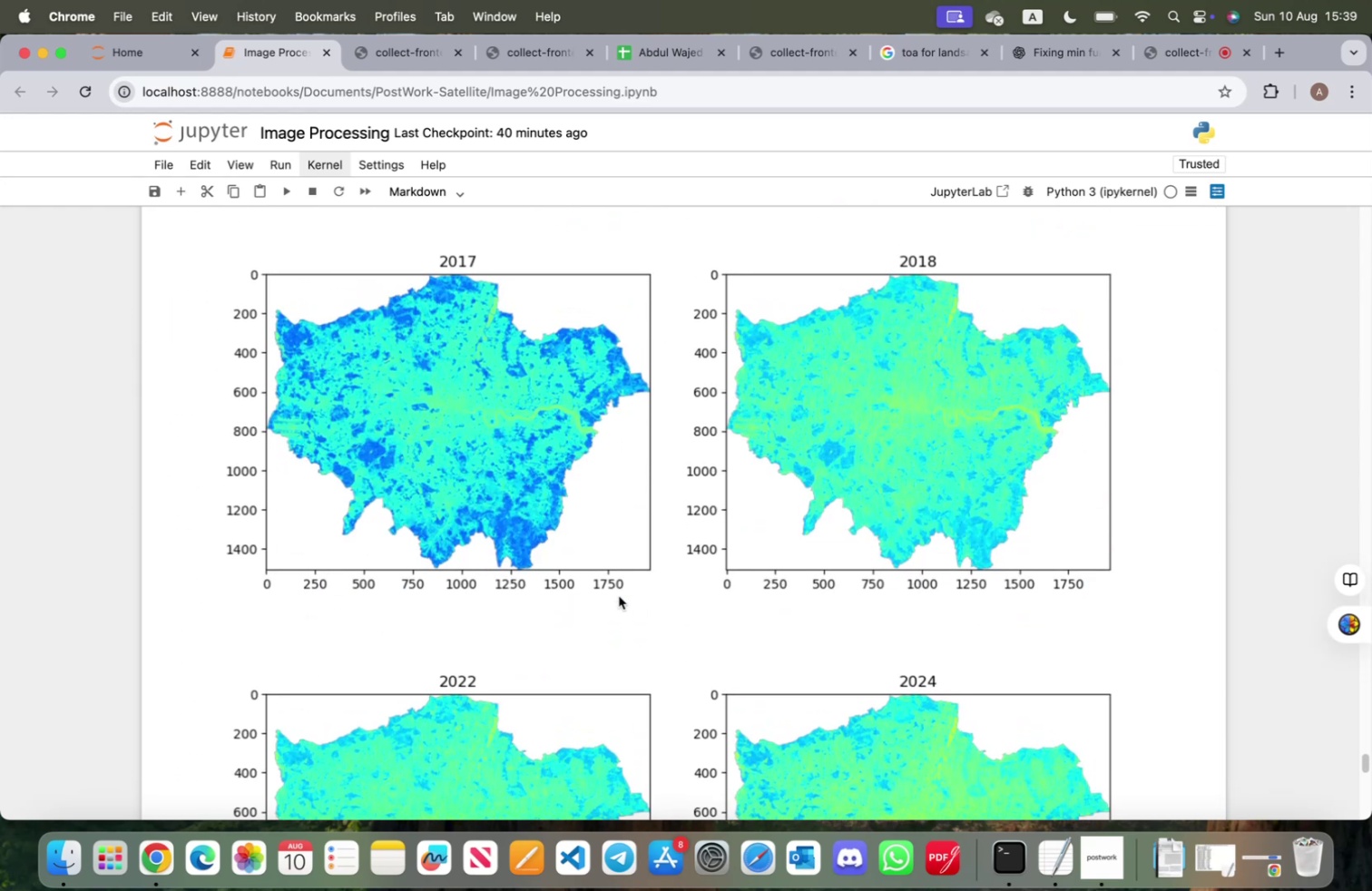 
scroll: coordinate [619, 596], scroll_direction: down, amount: 42.0
 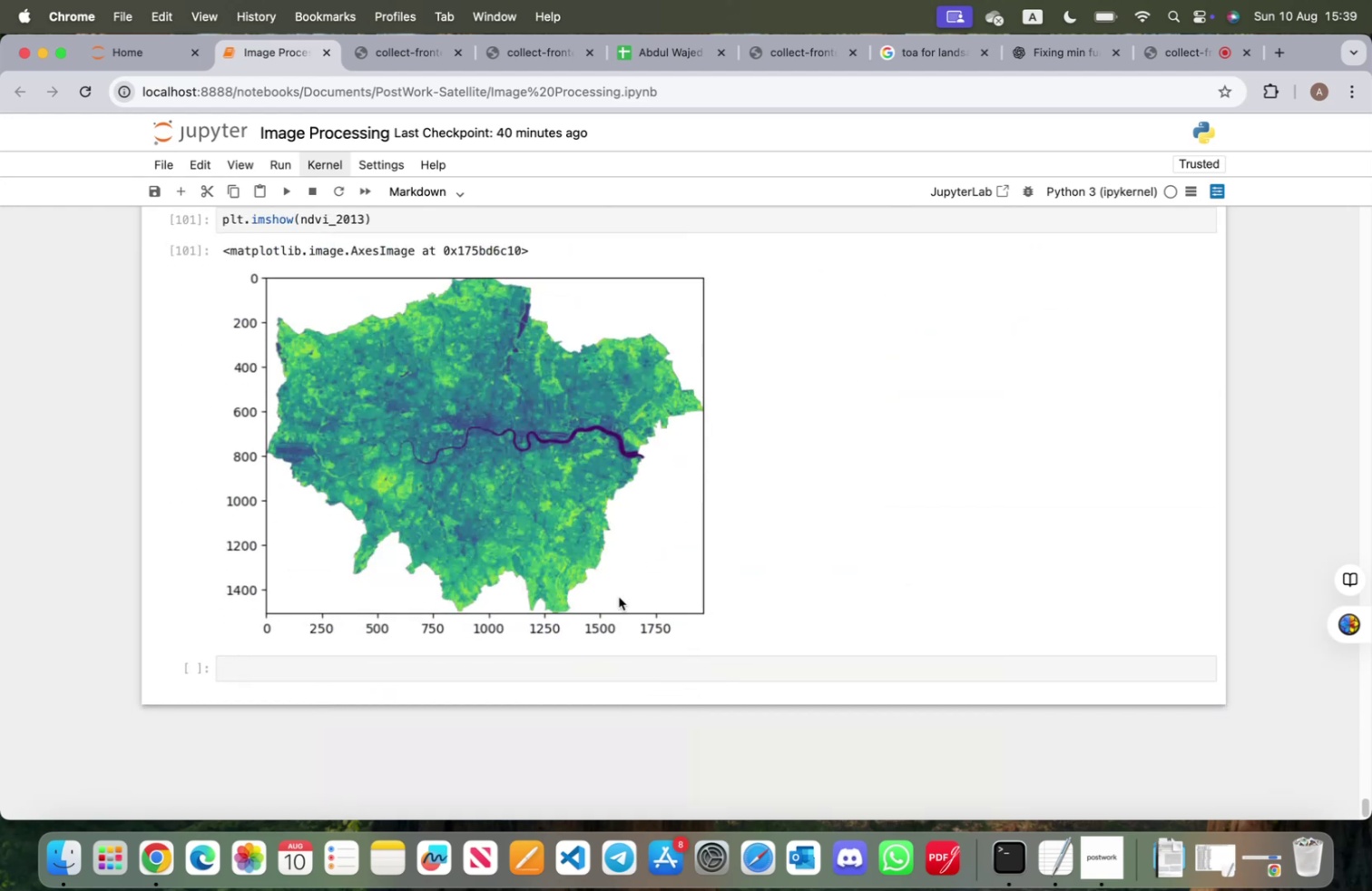 